 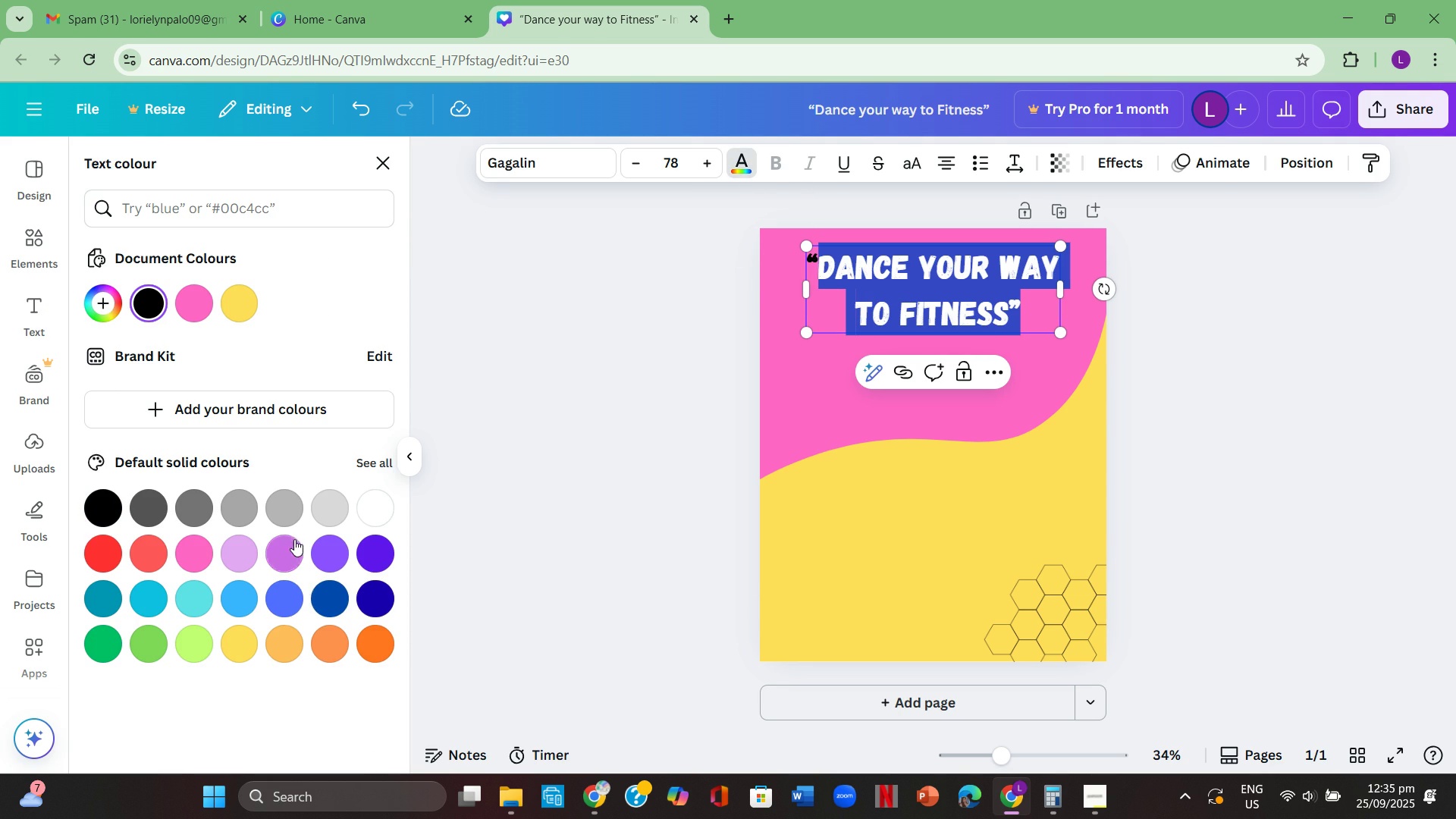 
left_click([271, 557])
 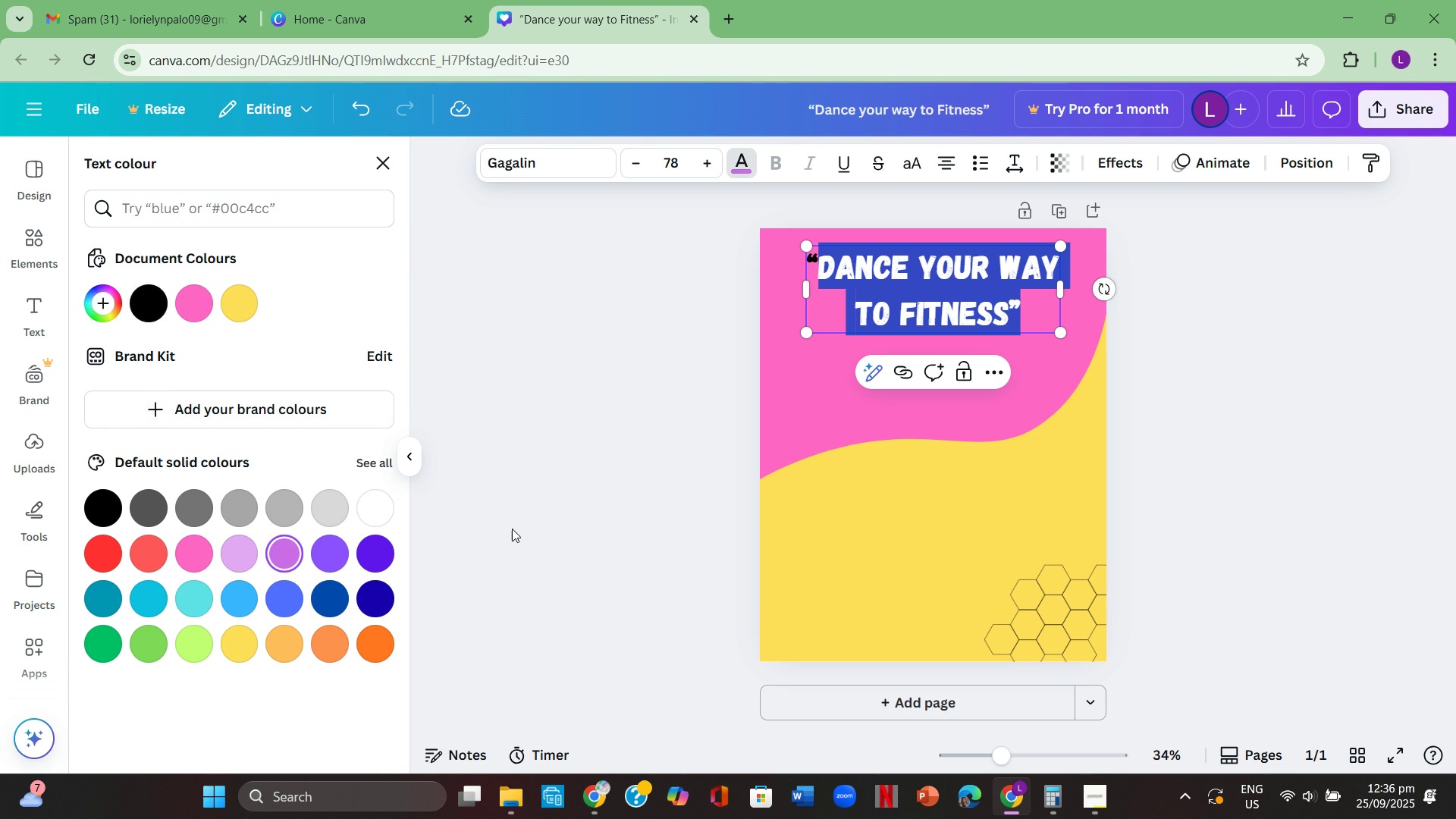 
left_click([513, 529])
 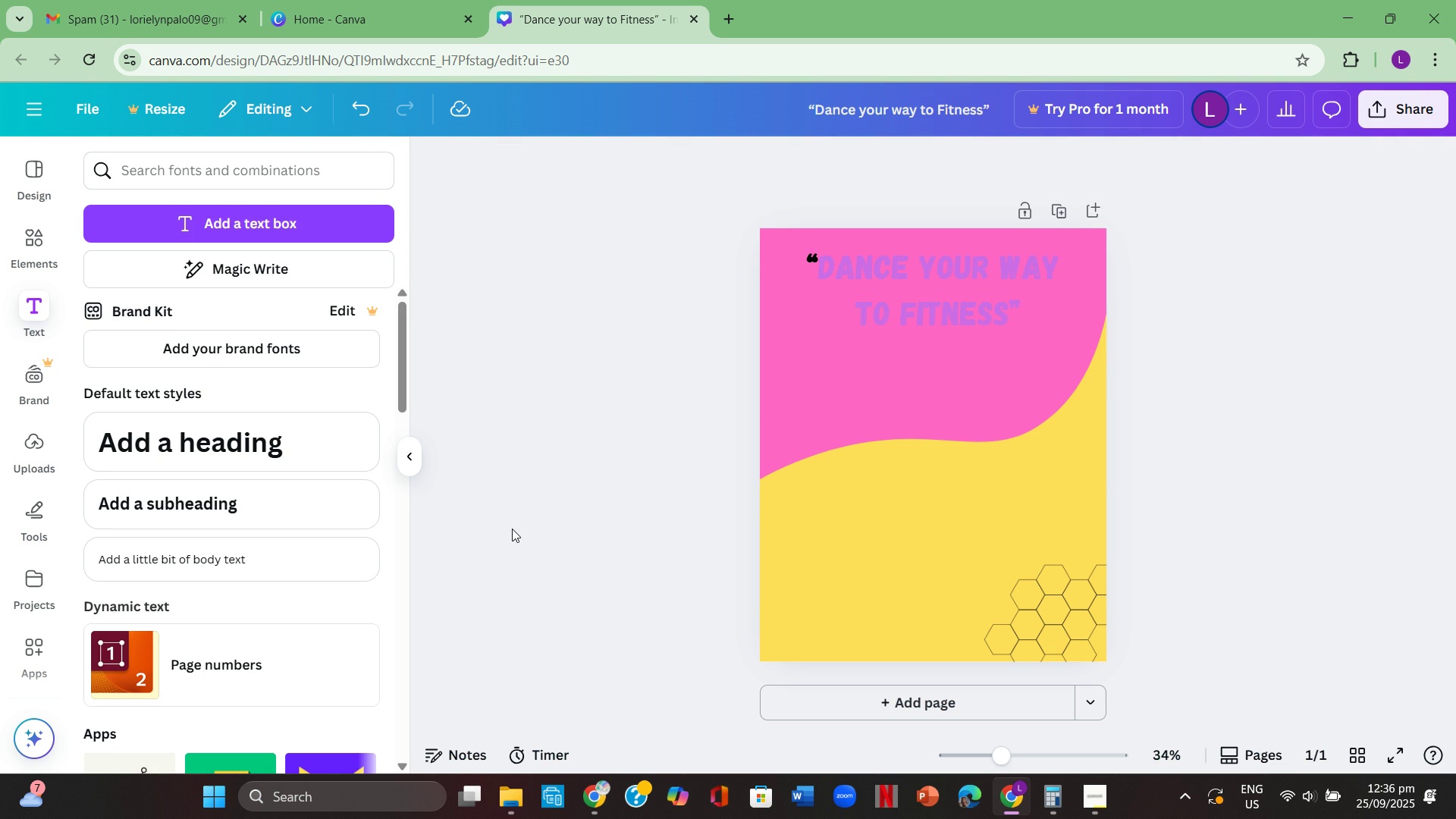 
left_click([512, 529])
 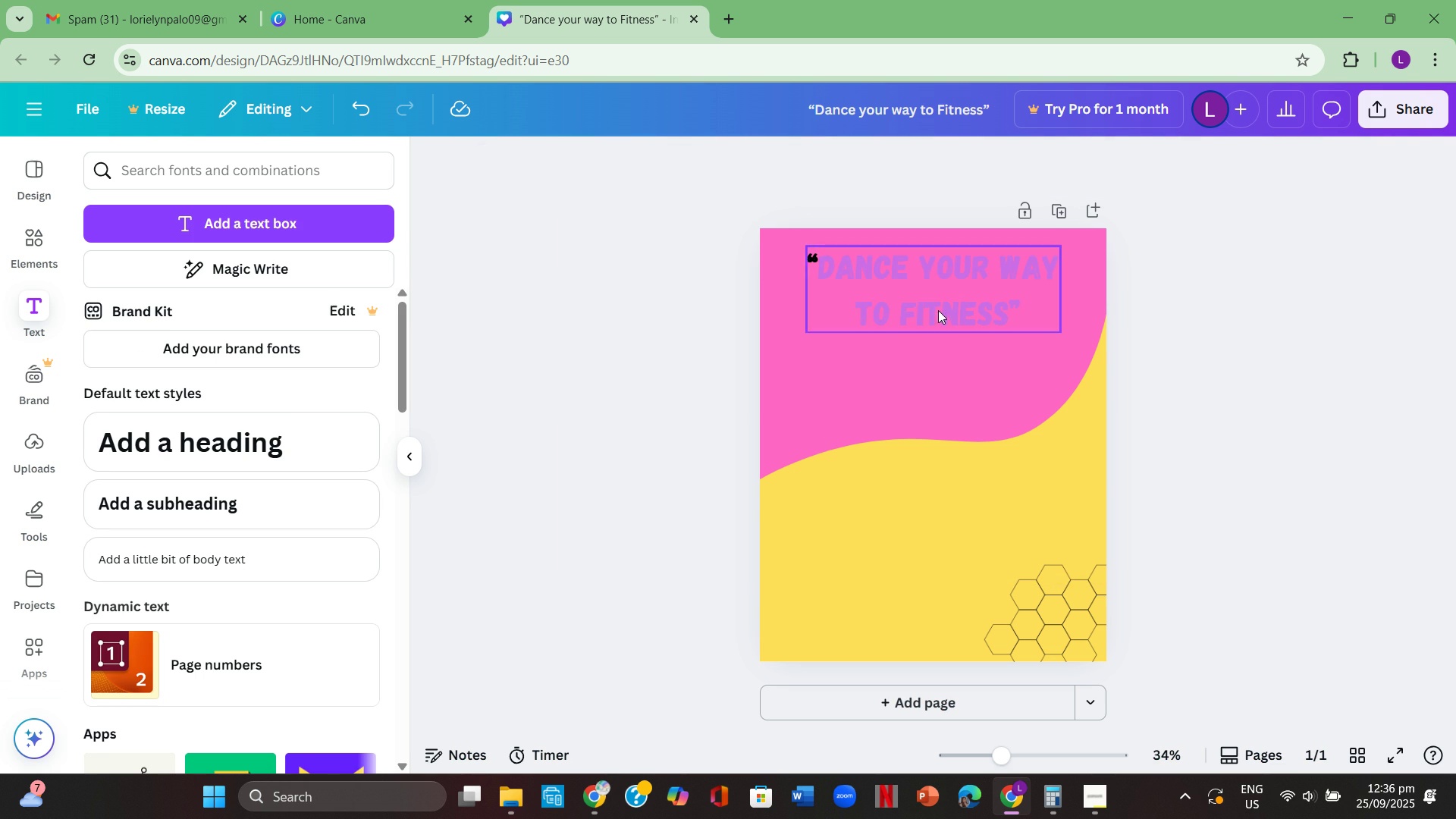 
left_click([938, 310])